 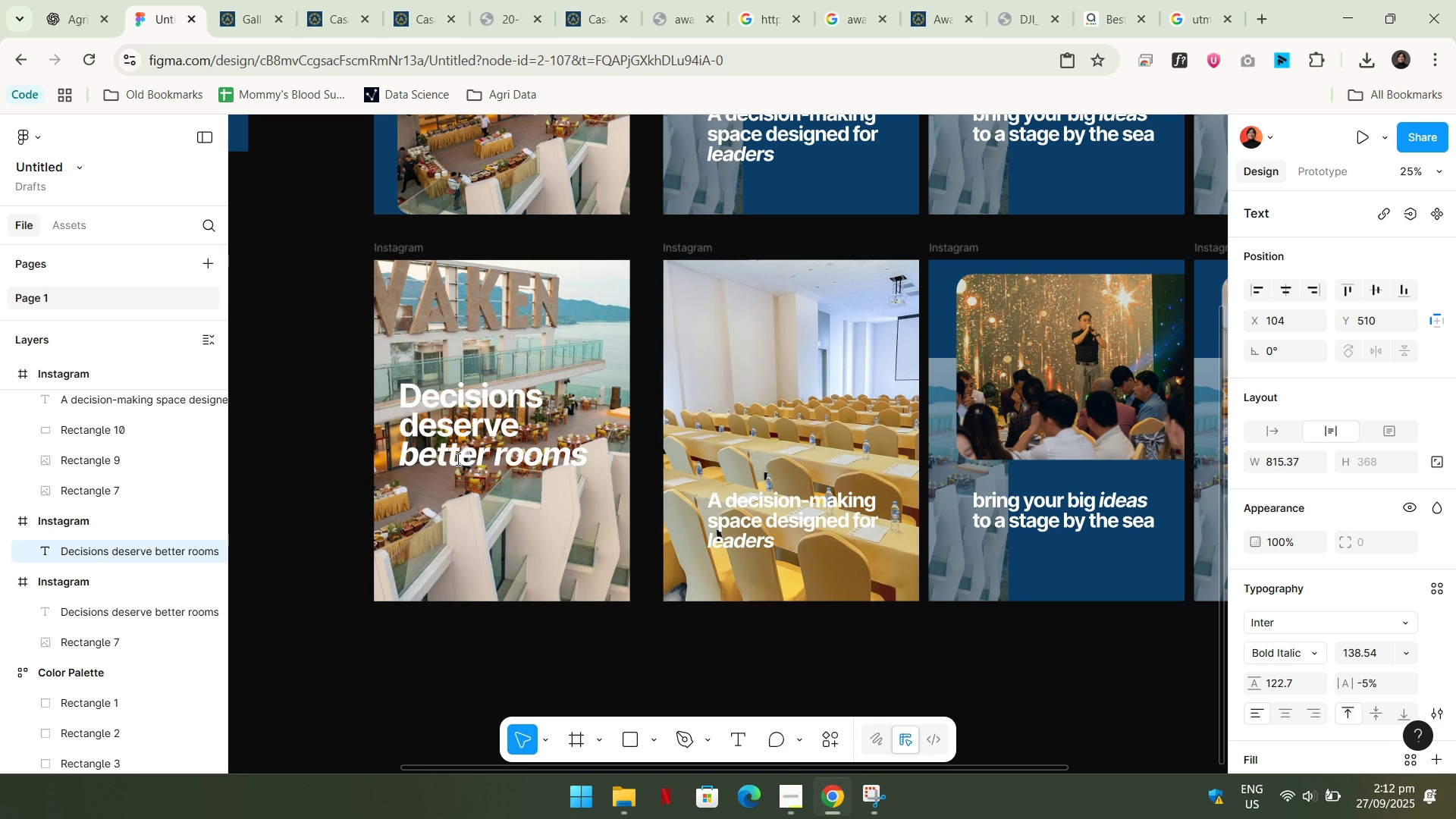 
left_click([534, 526])
 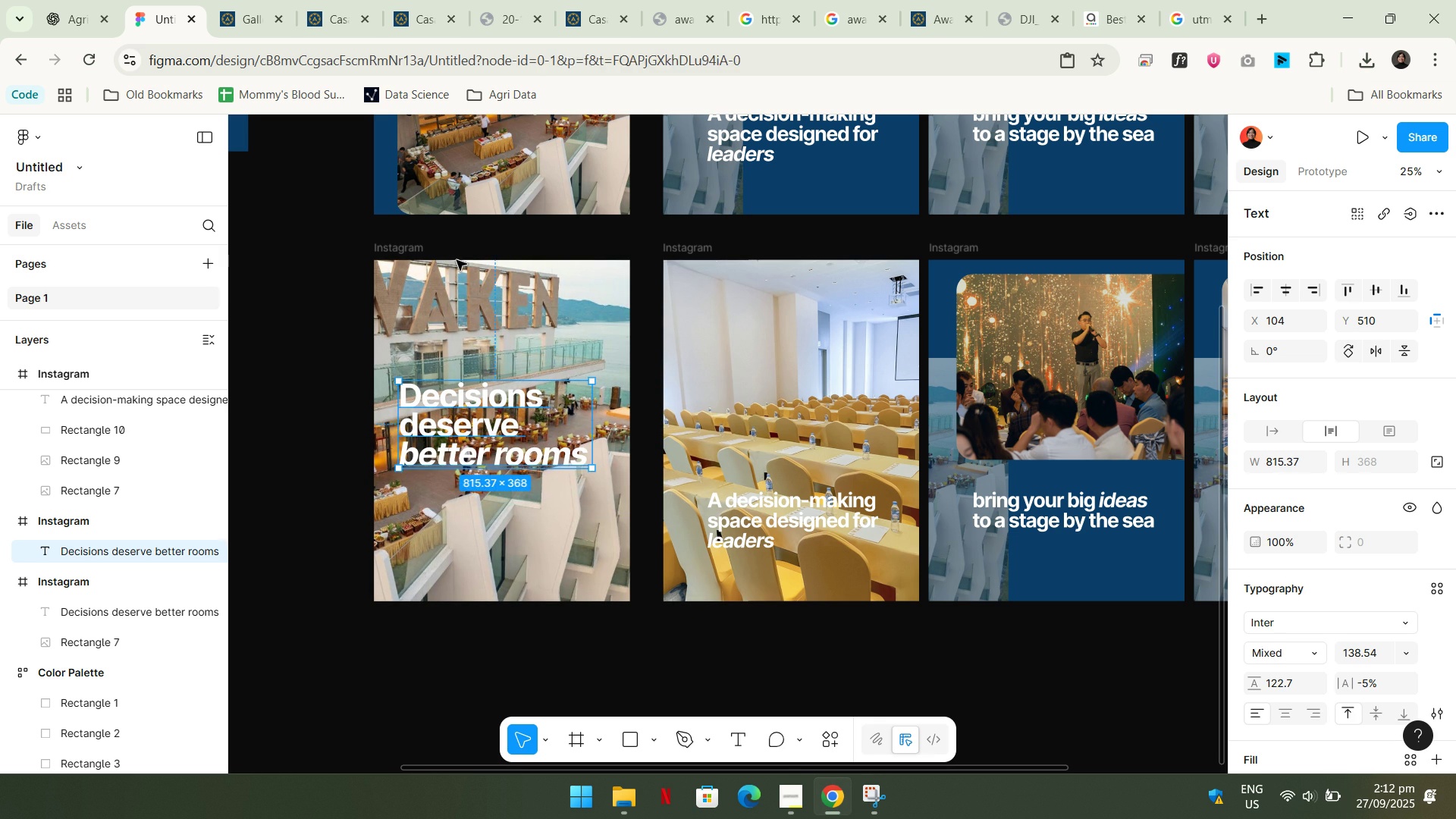 
double_click([457, 260])
 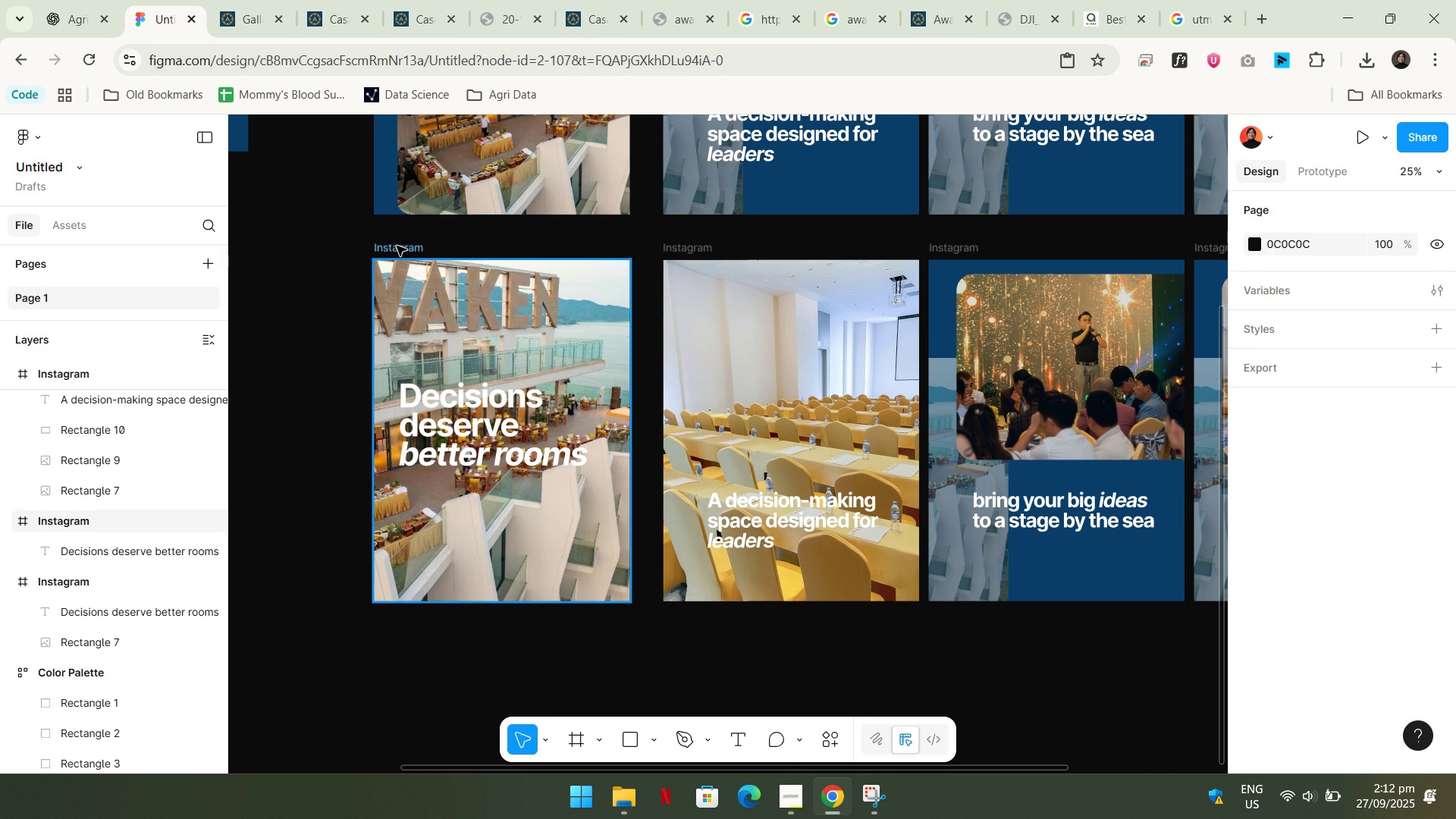 
triple_click([397, 246])
 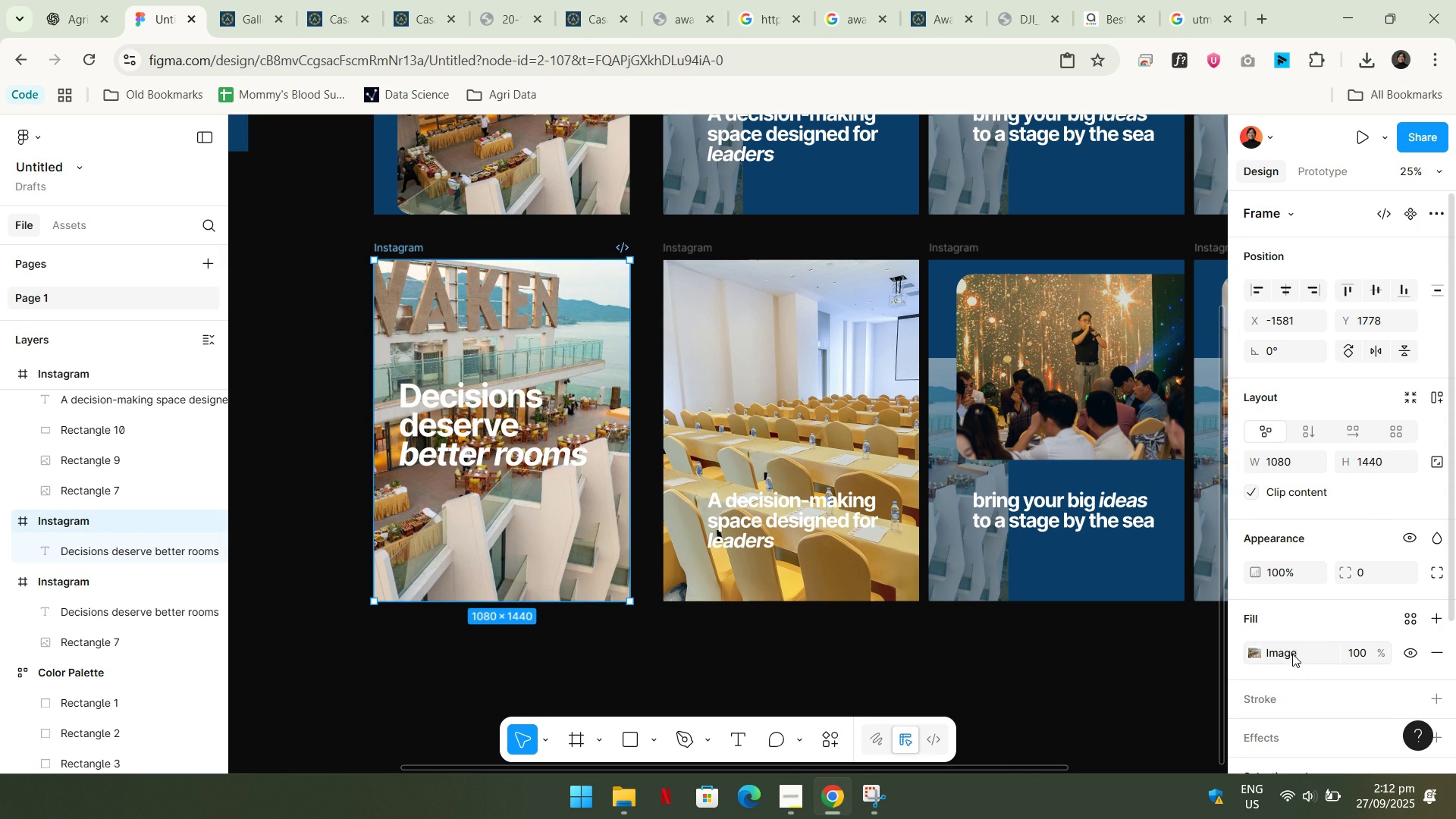 
left_click([1292, 654])
 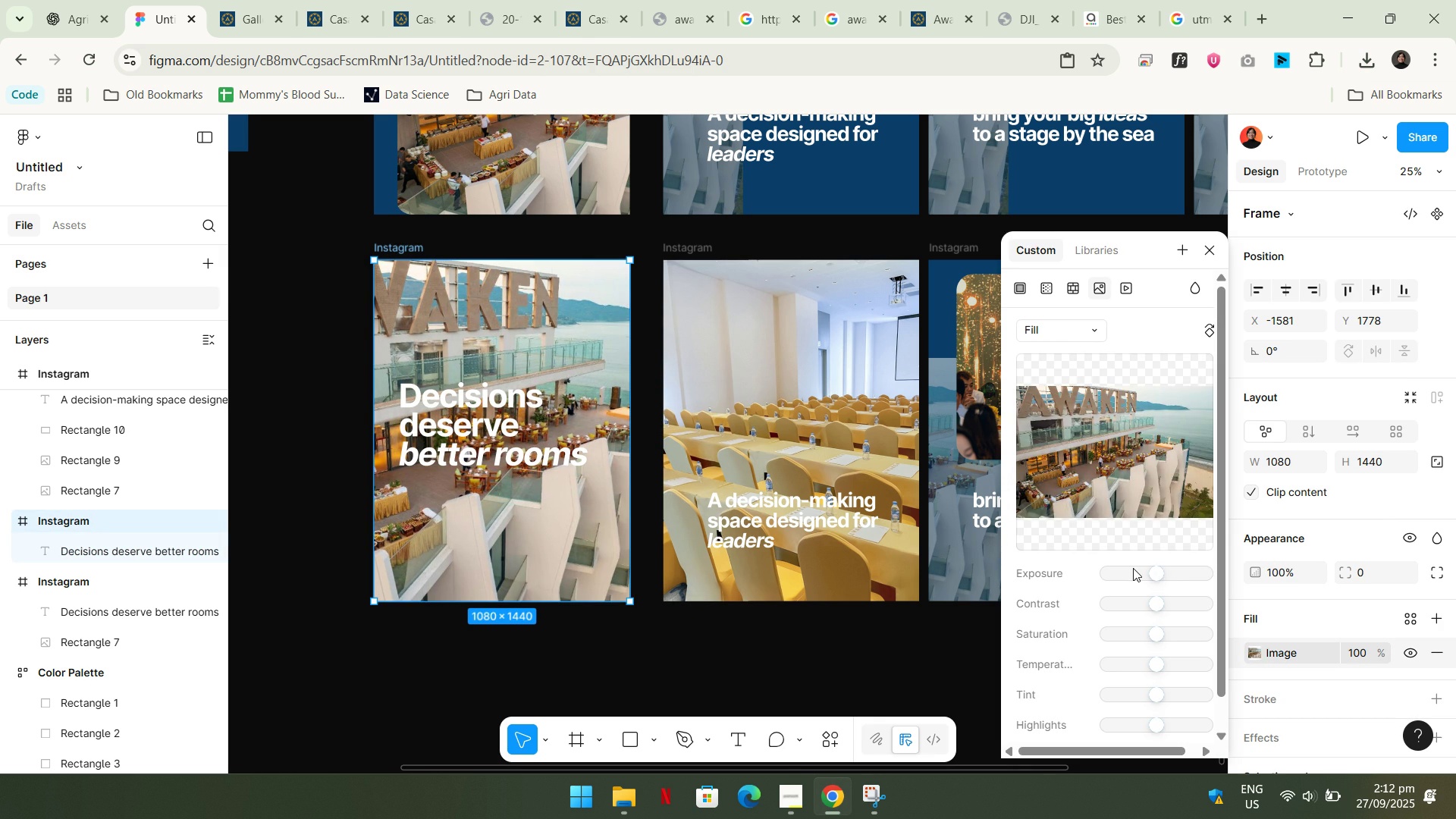 
left_click([1133, 568])